 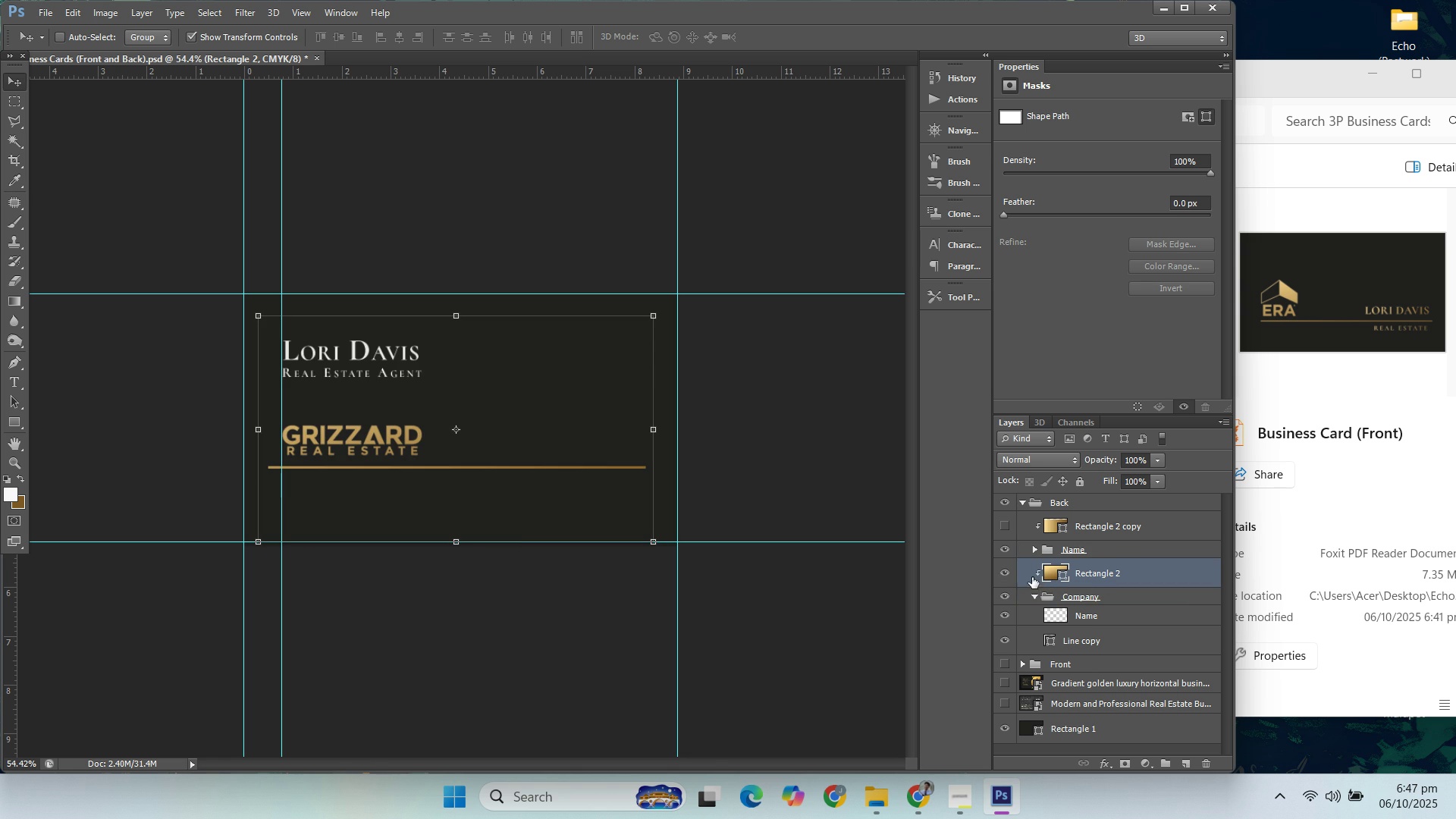 
left_click([1037, 595])
 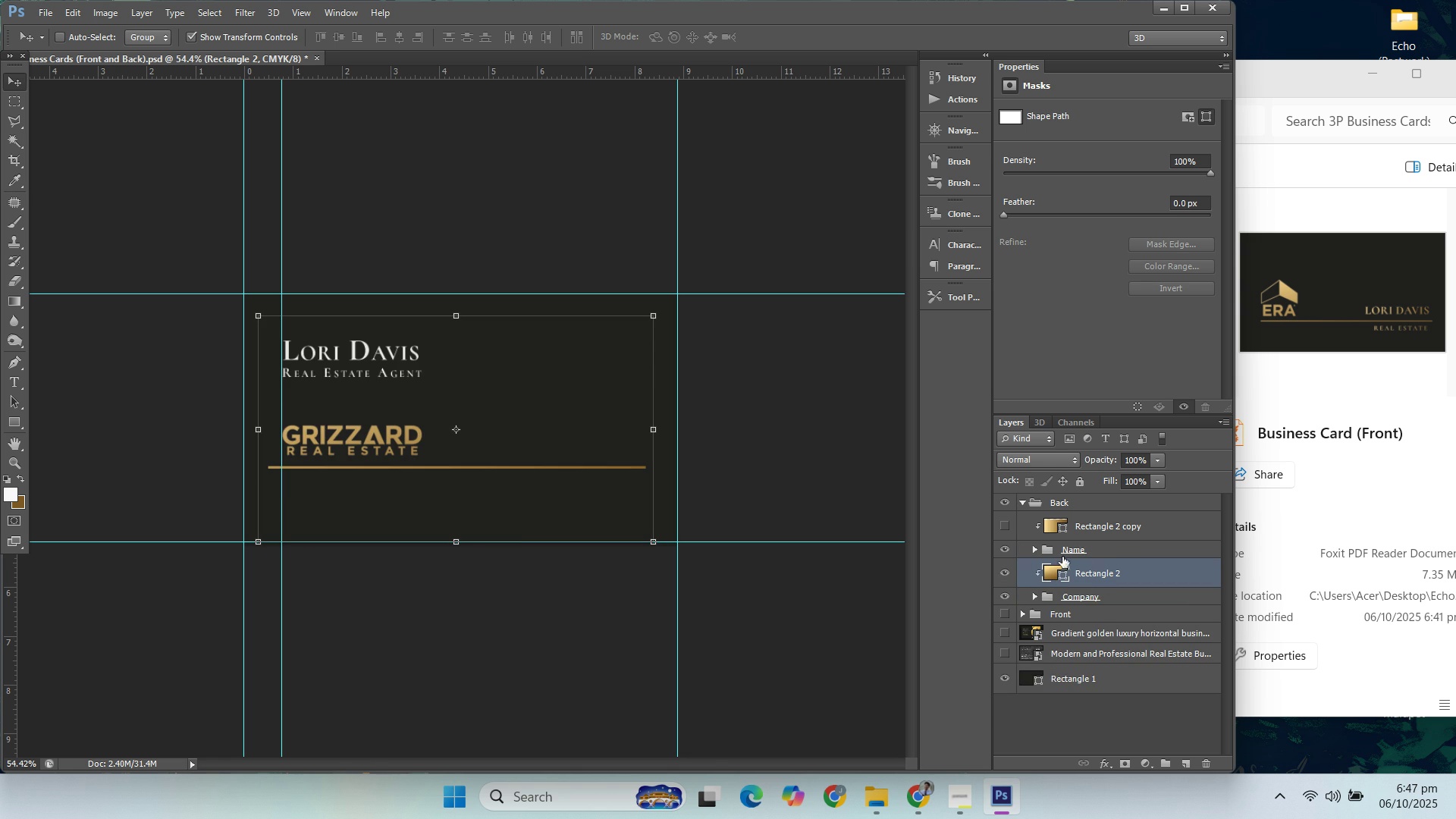 
double_click([1064, 546])
 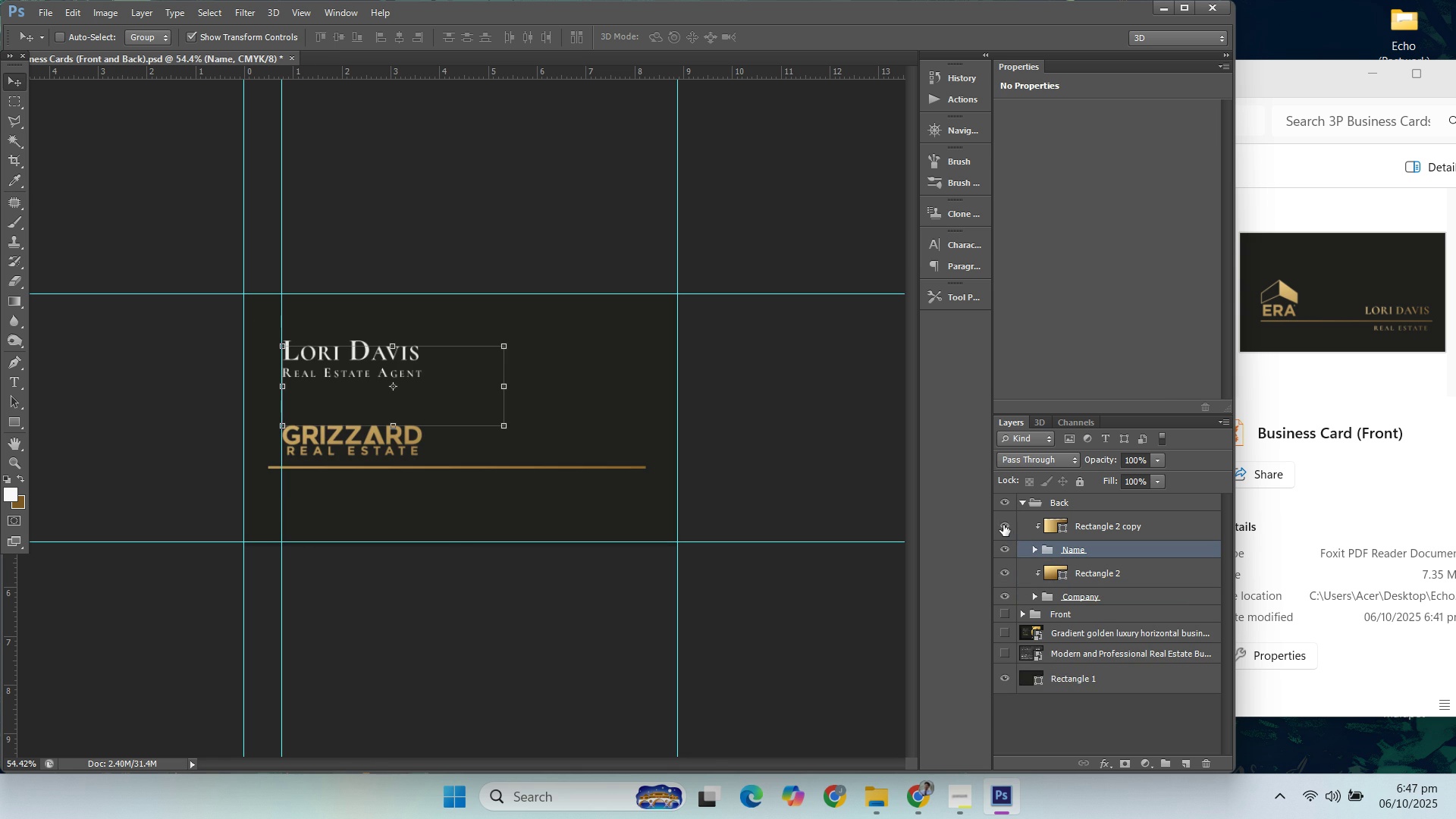 
left_click([1003, 525])
 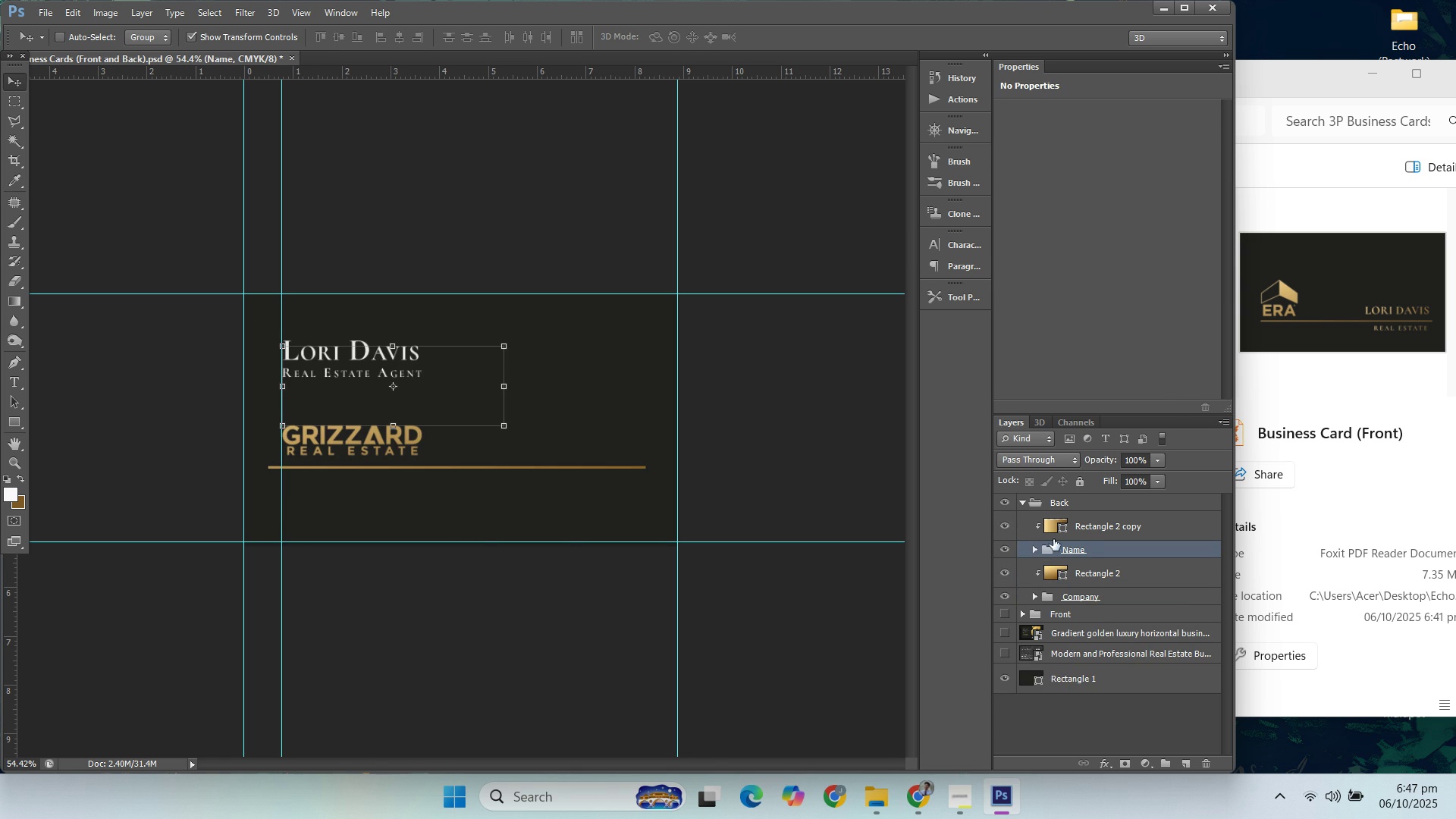 
left_click([1089, 536])
 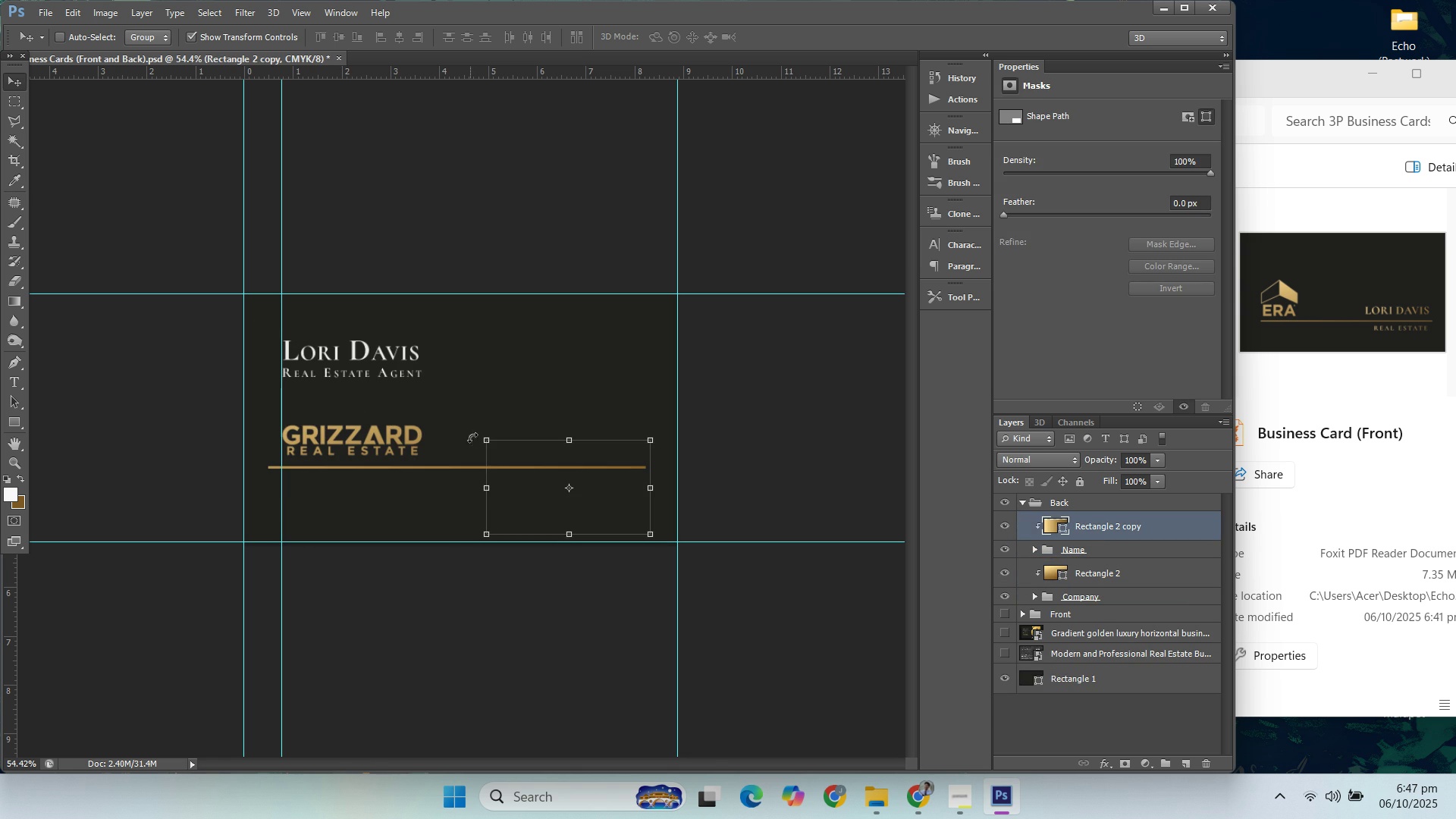 
left_click([481, 437])